 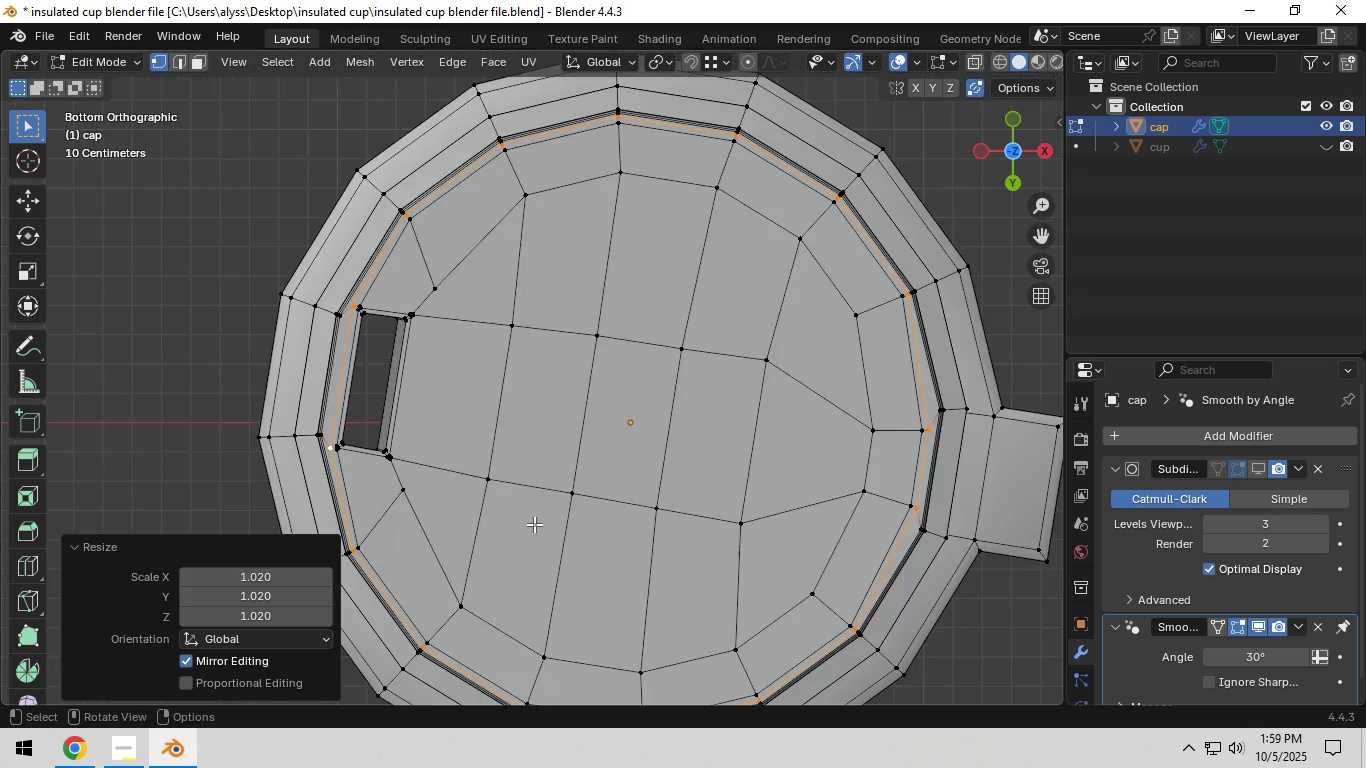 
key(Tab)
 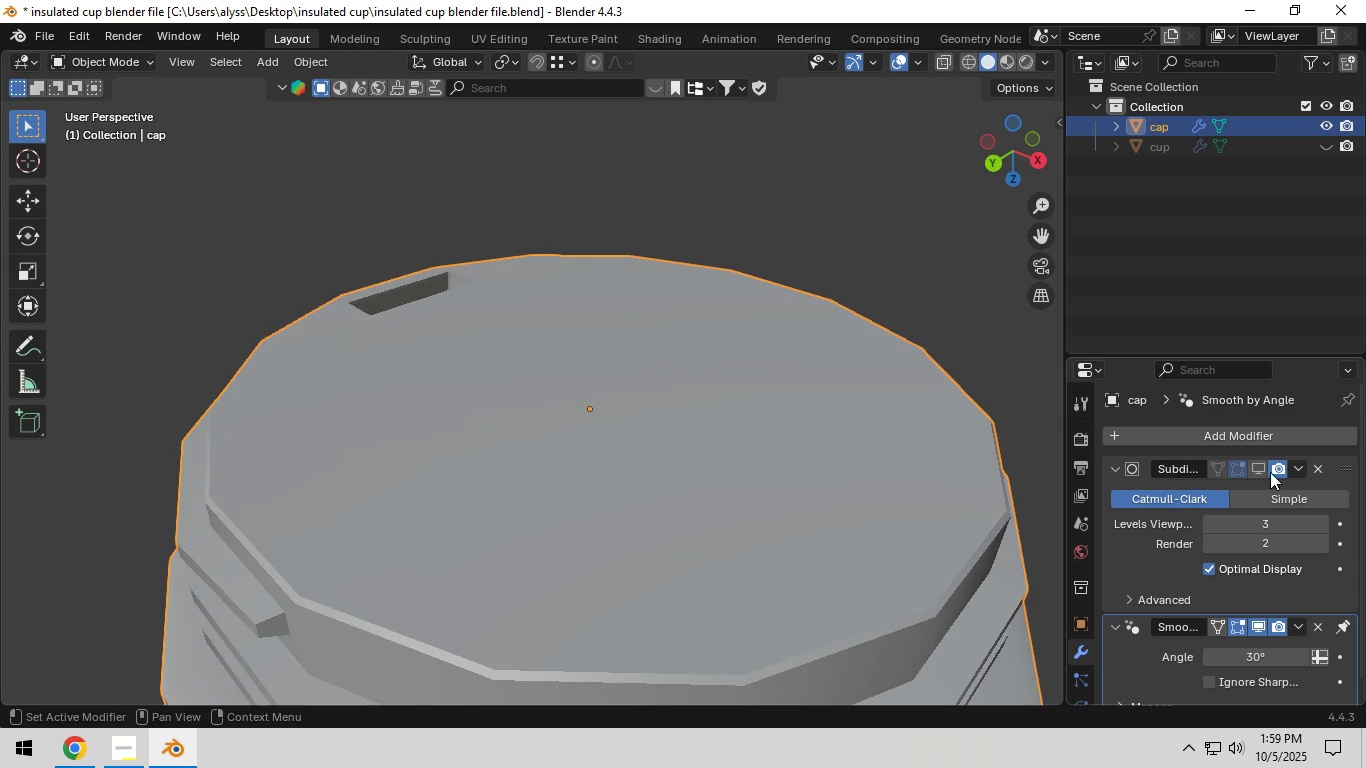 
left_click([1259, 466])
 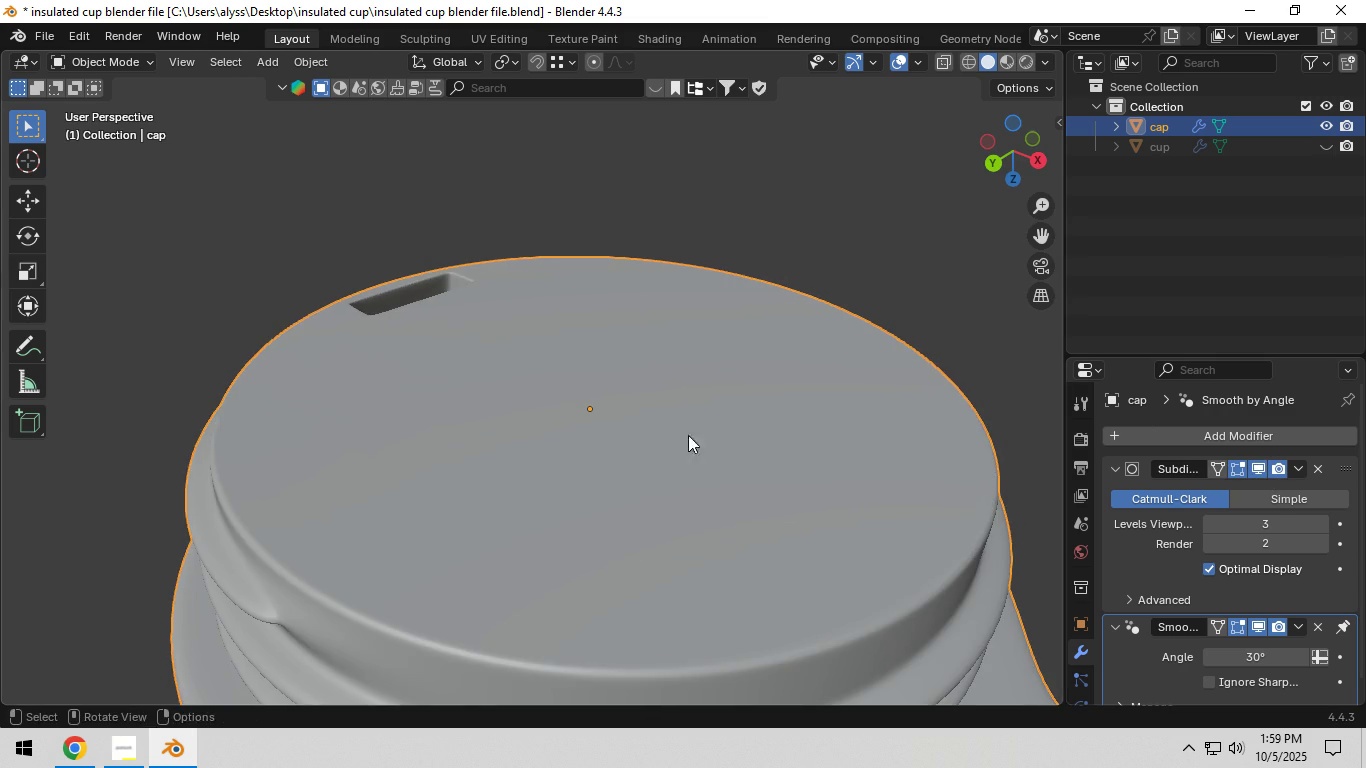 
scroll: coordinate [533, 423], scroll_direction: down, amount: 2.0
 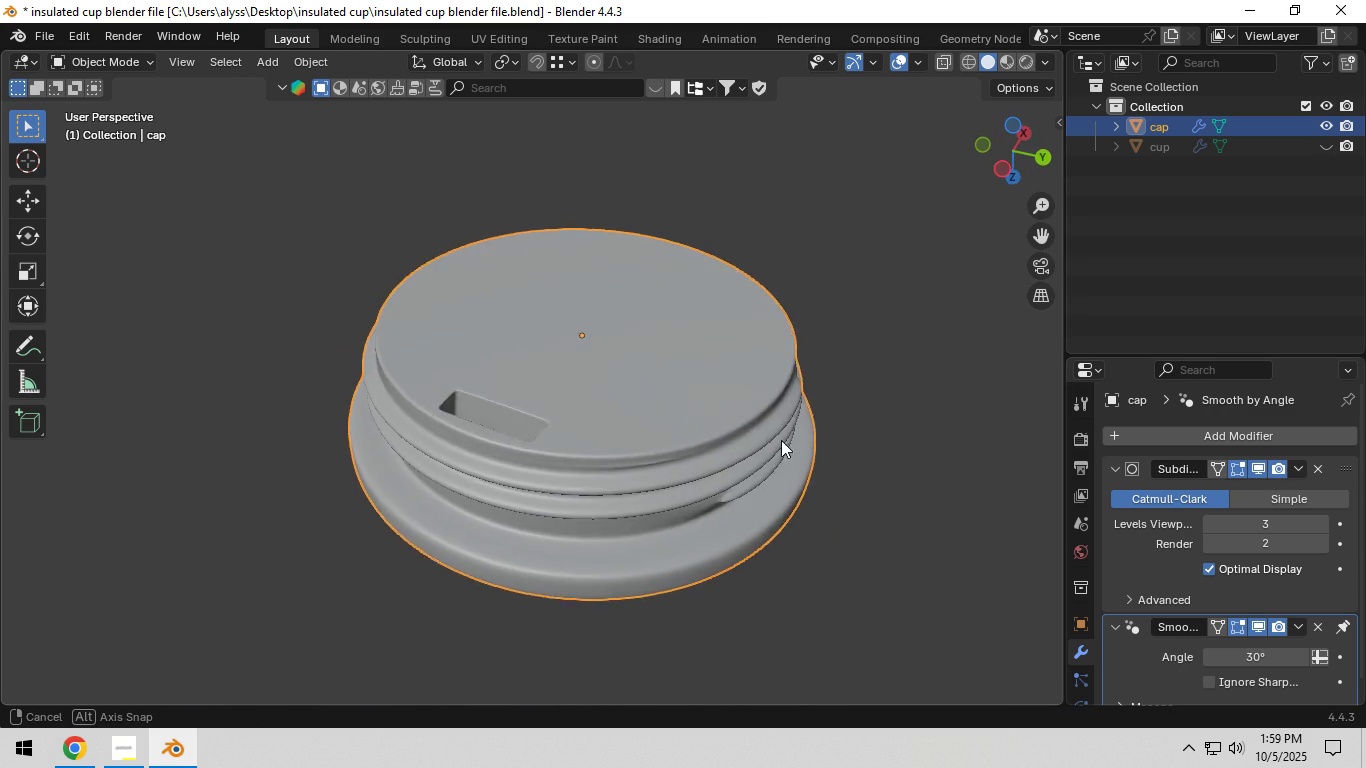 
scroll: coordinate [627, 463], scroll_direction: up, amount: 5.0
 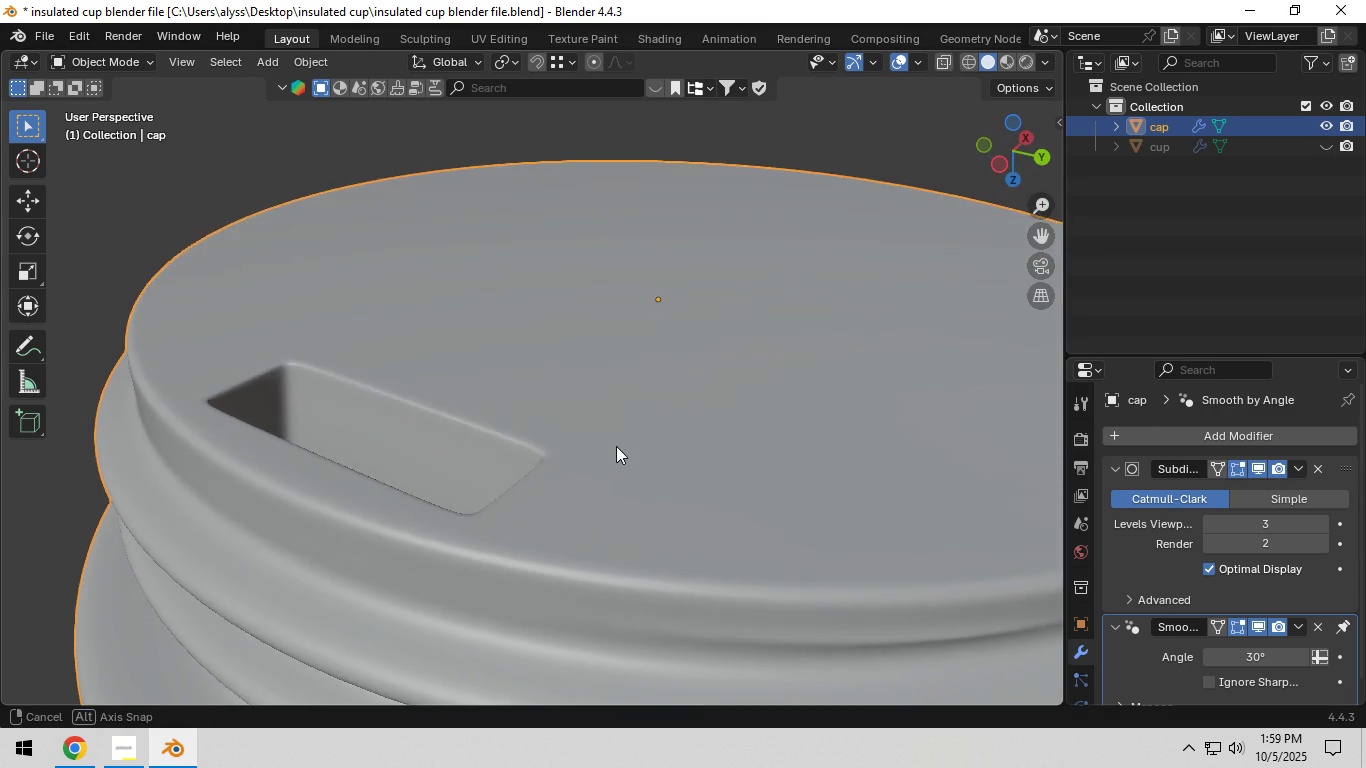 
scroll: coordinate [615, 447], scroll_direction: down, amount: 2.0
 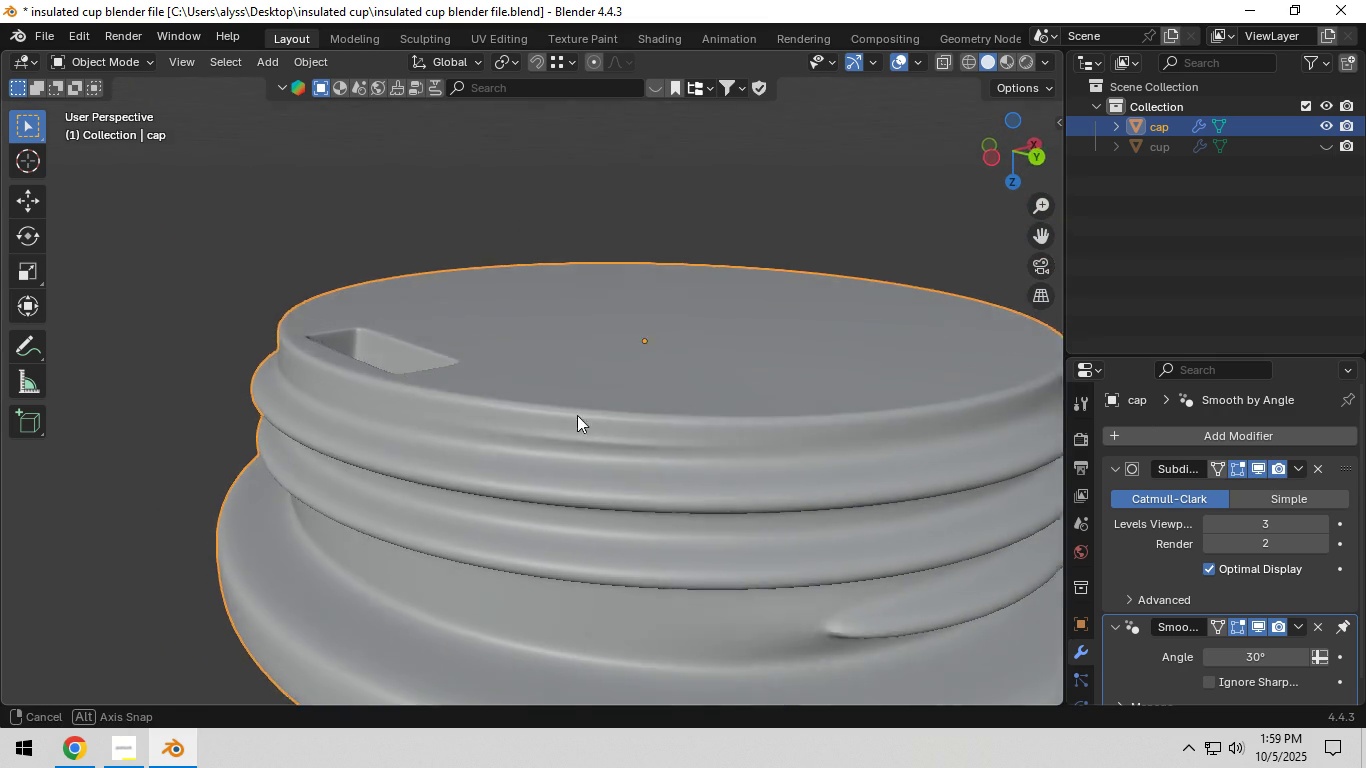 
key(Tab)